 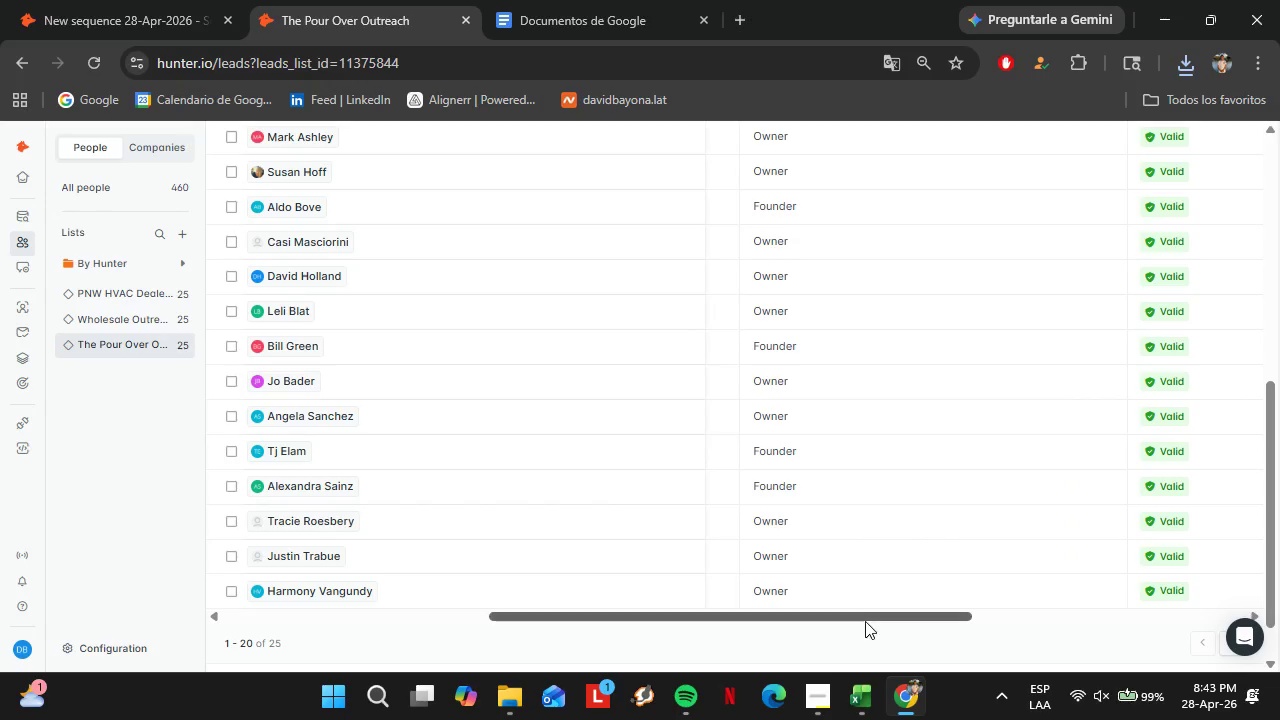 
left_click_drag(start_coordinate=[865, 621], to_coordinate=[878, 621])
 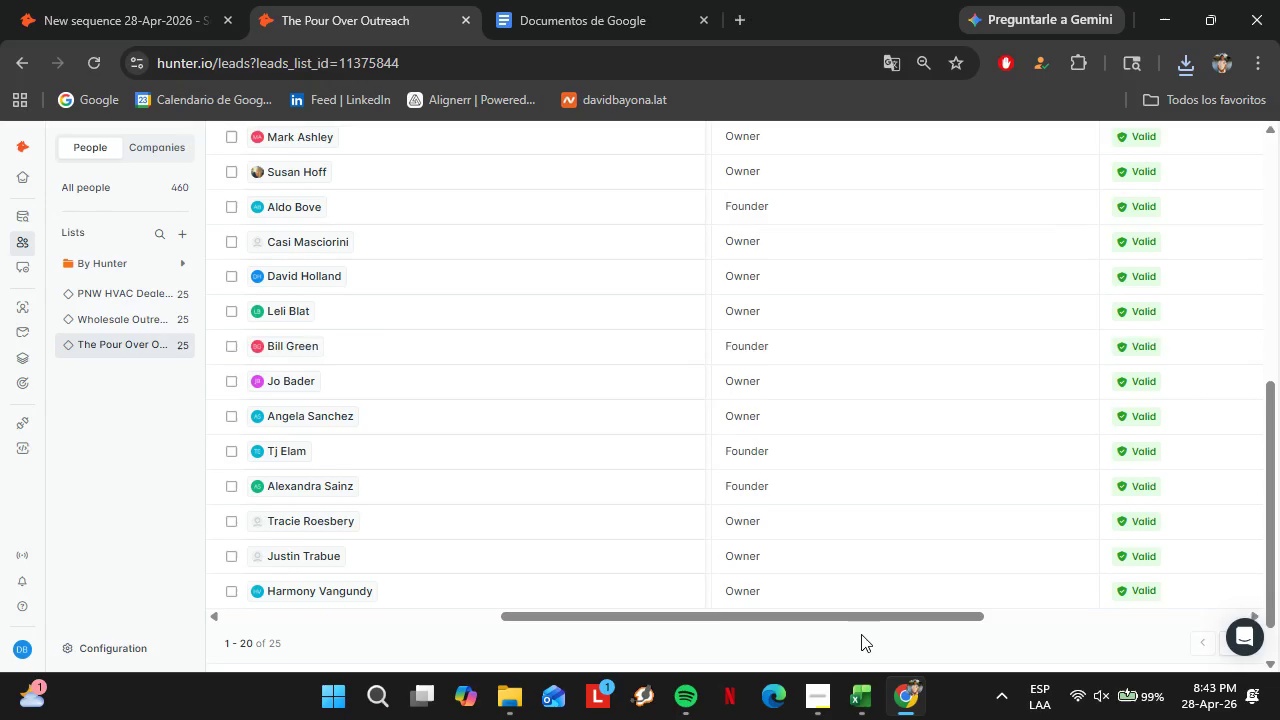 
key(PrintScreen)
 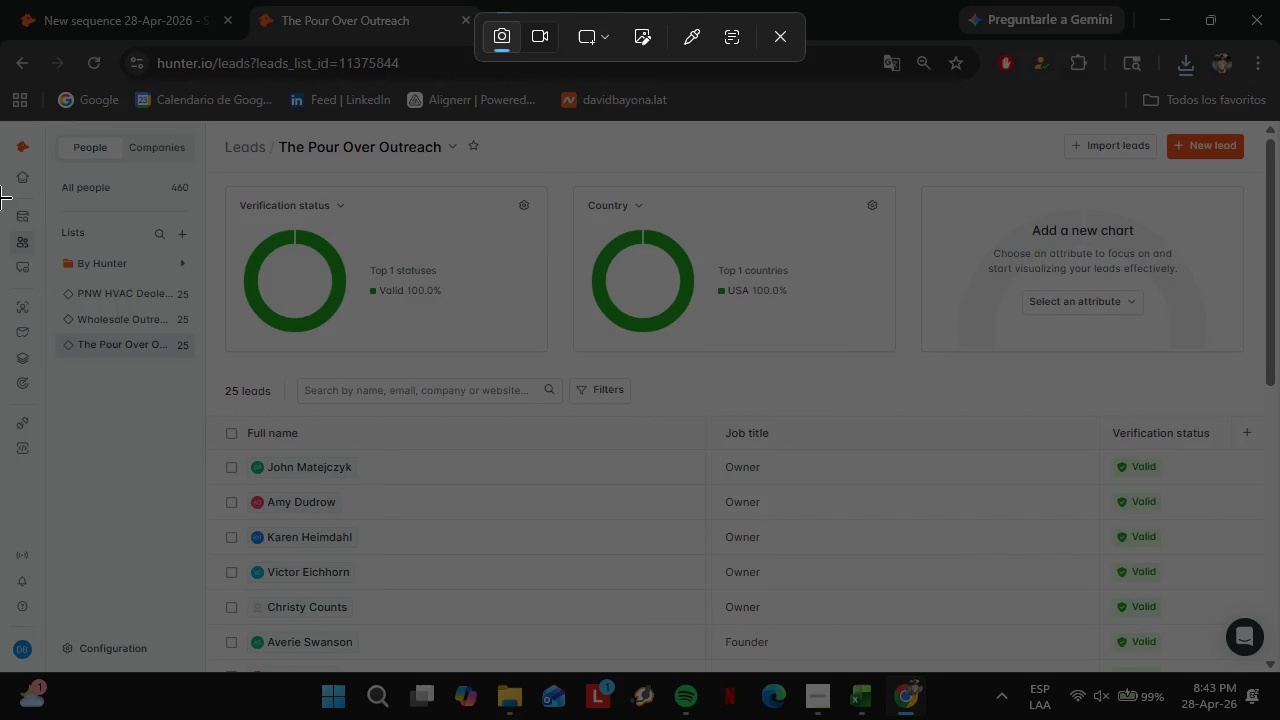 
scroll: coordinate [129, 491], scroll_direction: up, amount: 10.0
 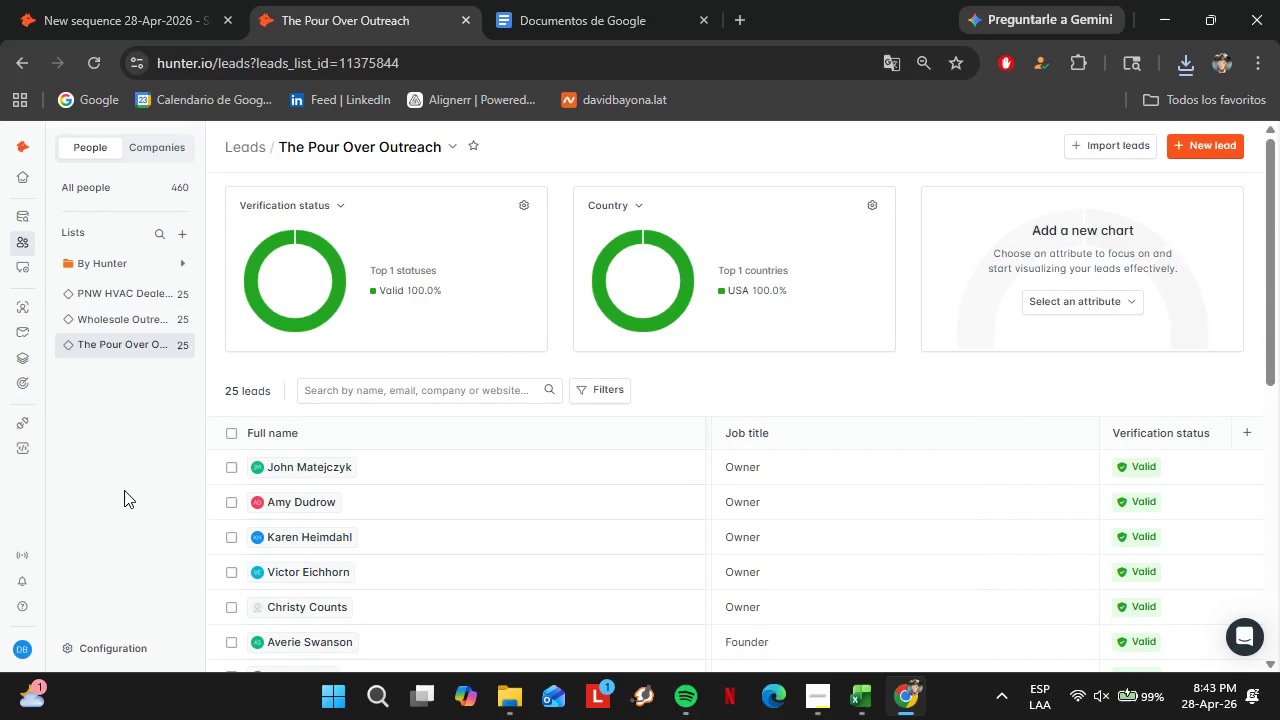 
left_click_drag(start_coordinate=[0, 122], to_coordinate=[1279, 670])
 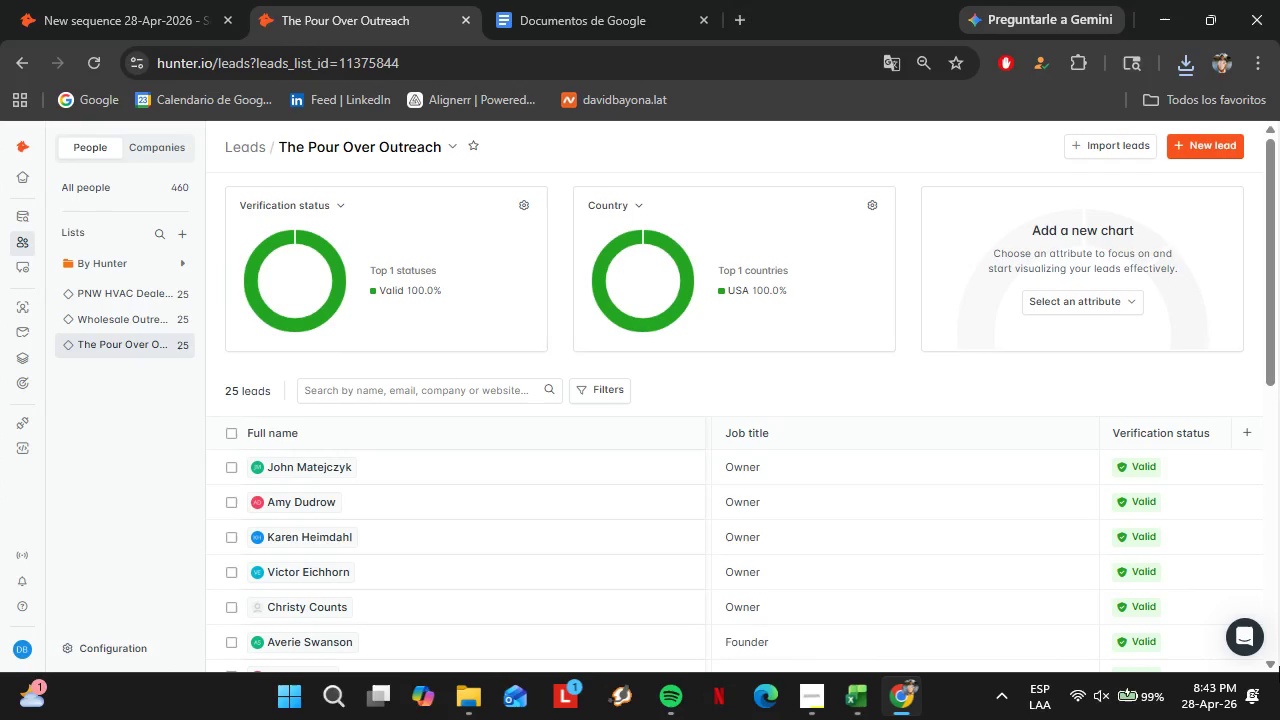 
key(Enter)
 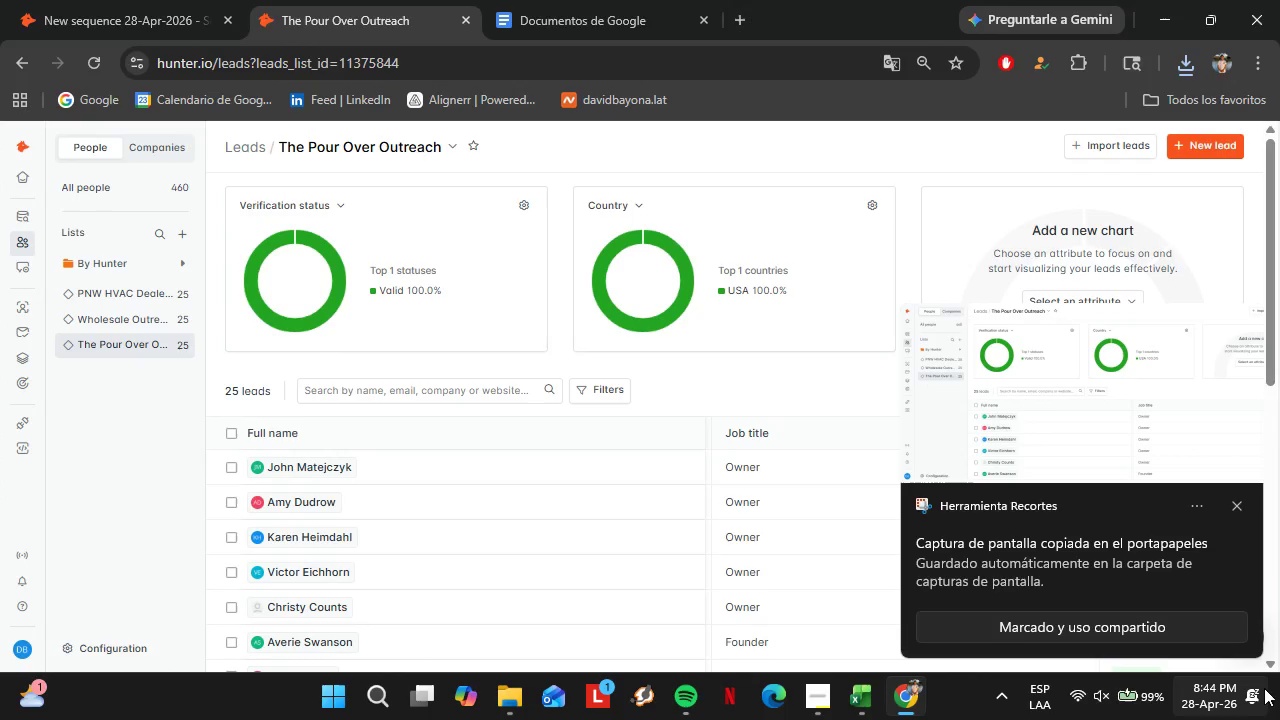 
left_click([1240, 498])
 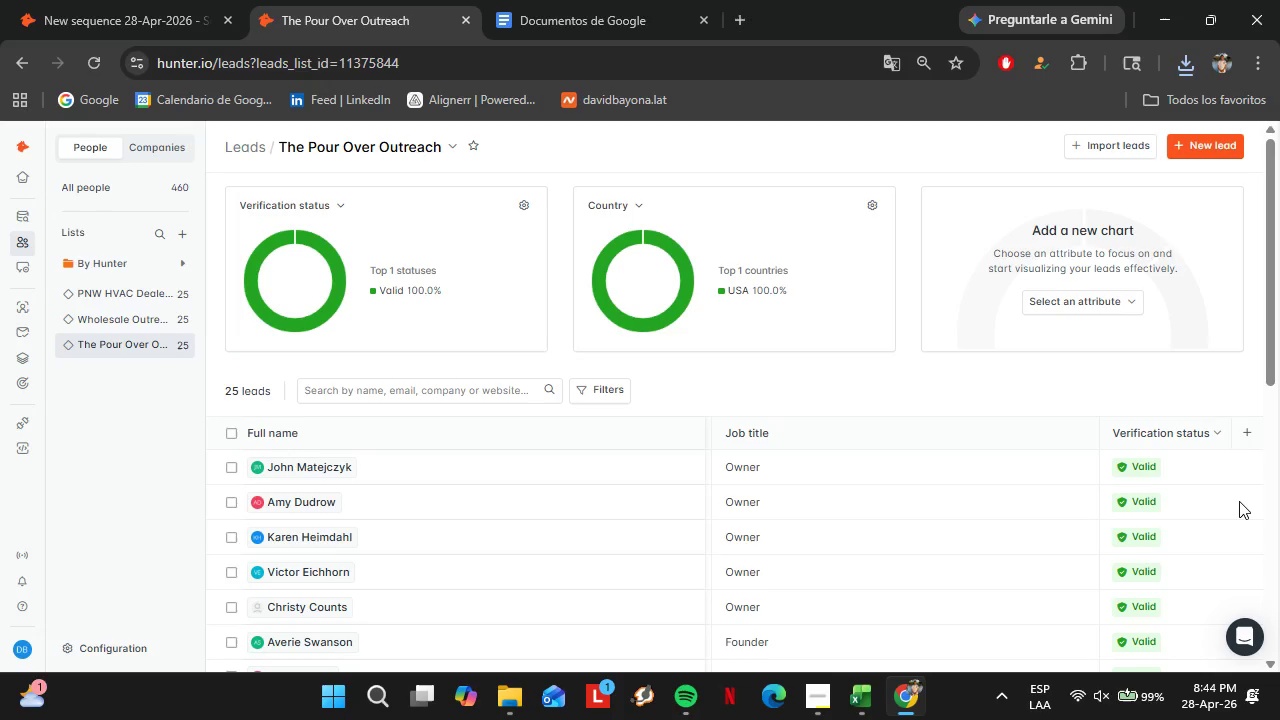 
wait(24.03)
 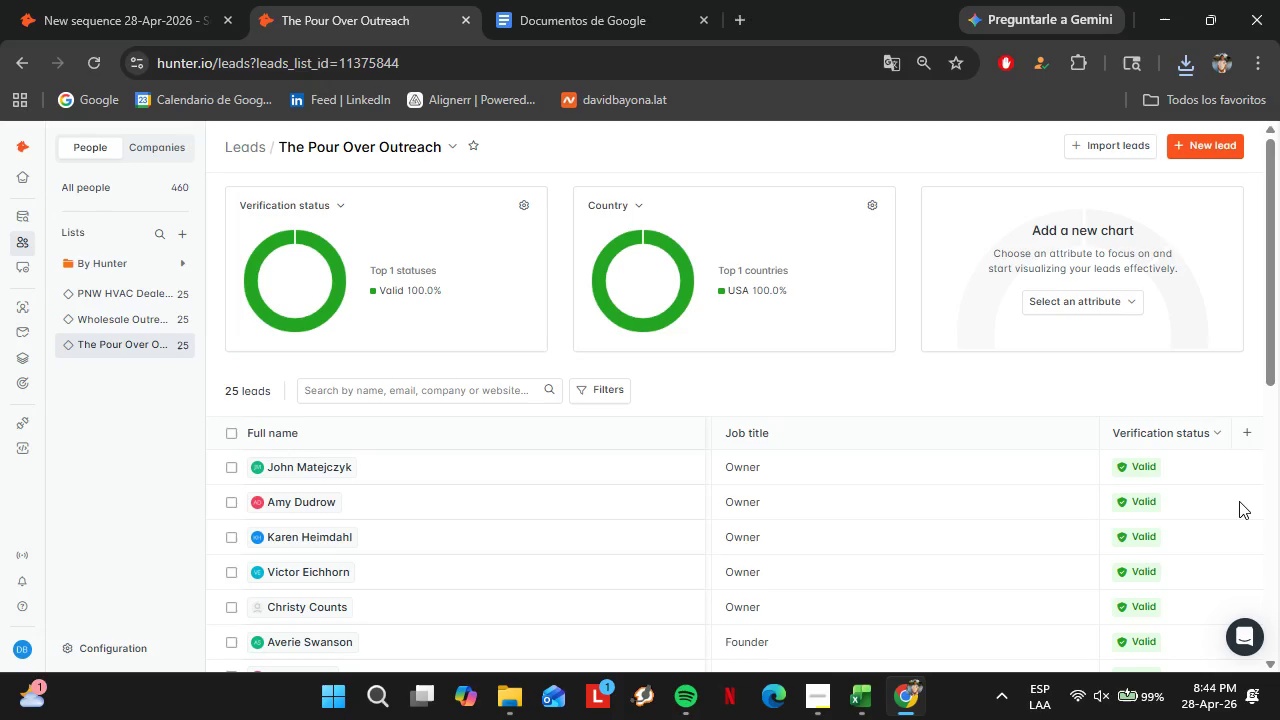 
left_click_drag(start_coordinate=[1273, 240], to_coordinate=[1279, 480])
 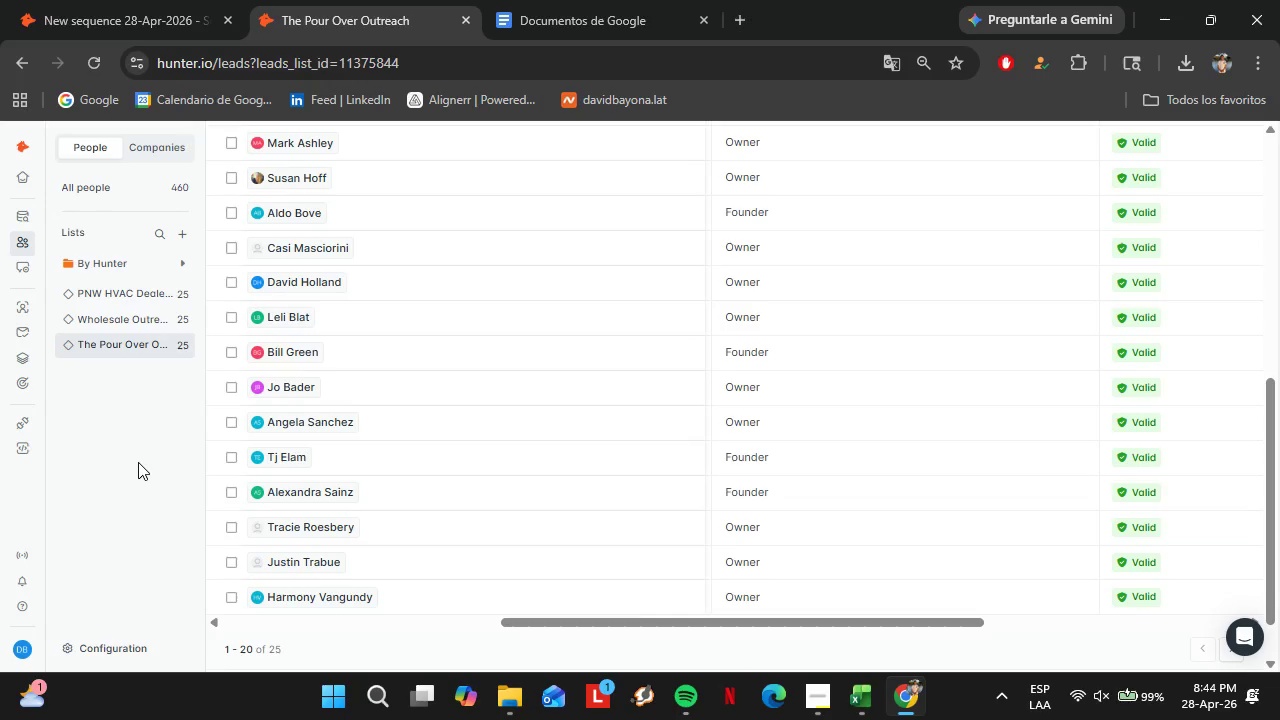 
key(PrintScreen)
 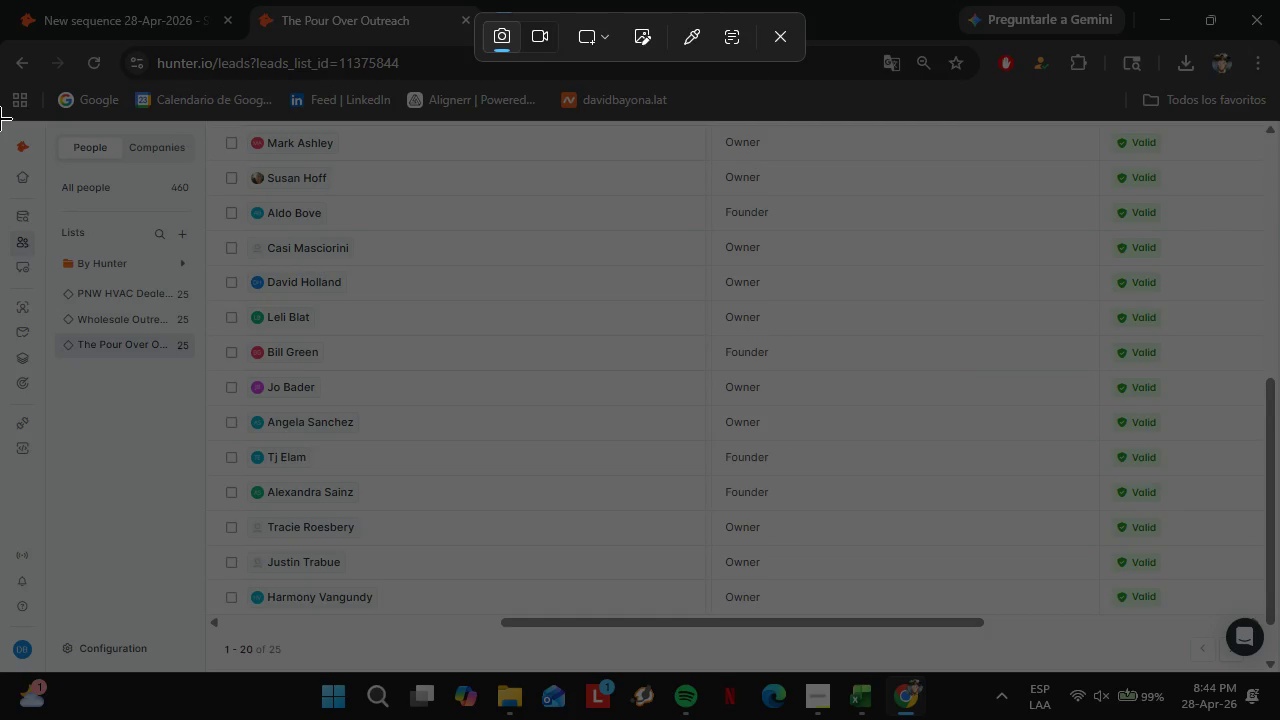 
left_click_drag(start_coordinate=[0, 122], to_coordinate=[1279, 673])
 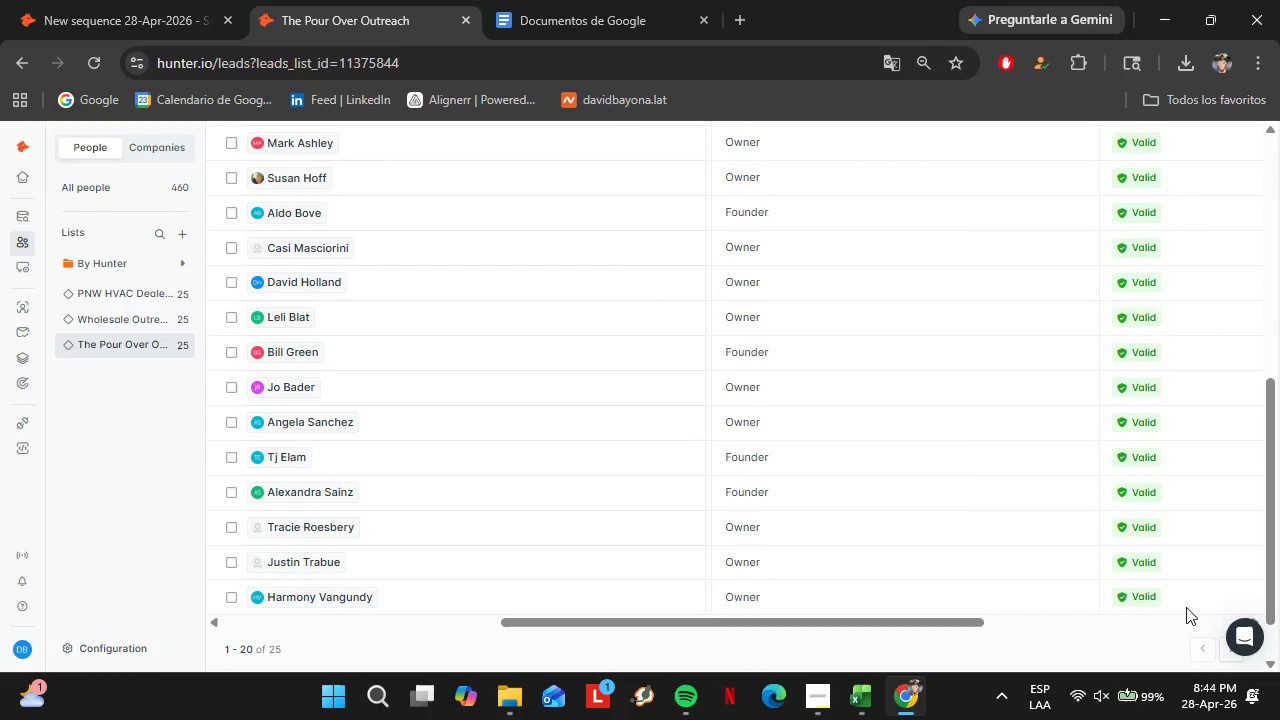 
scroll: coordinate [1184, 604], scroll_direction: down, amount: 1.0
 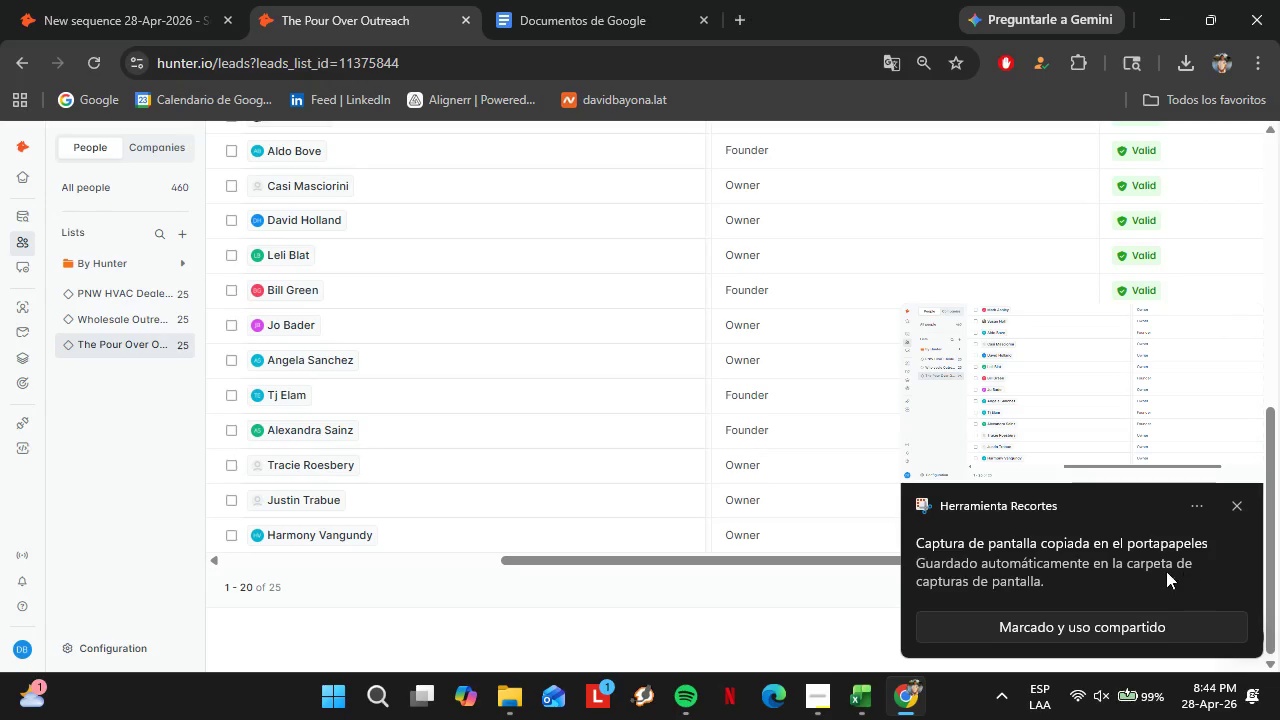 
left_click([1238, 504])
 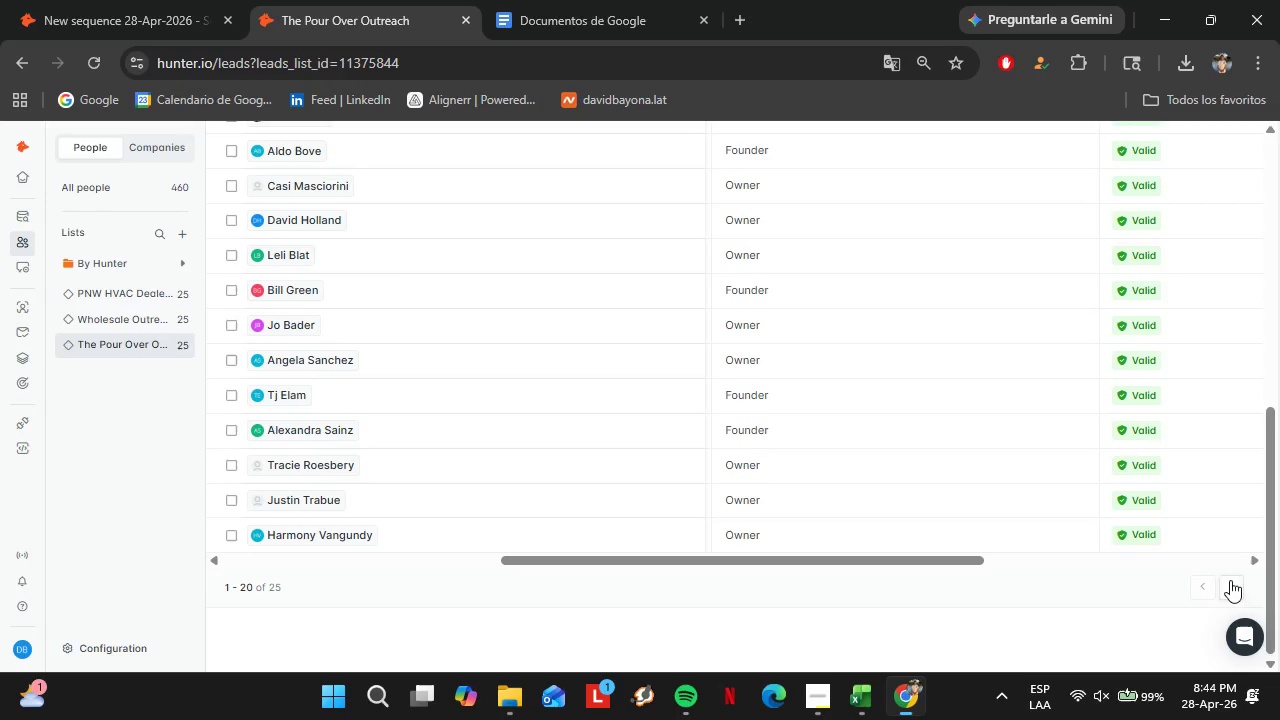 
left_click([1231, 590])
 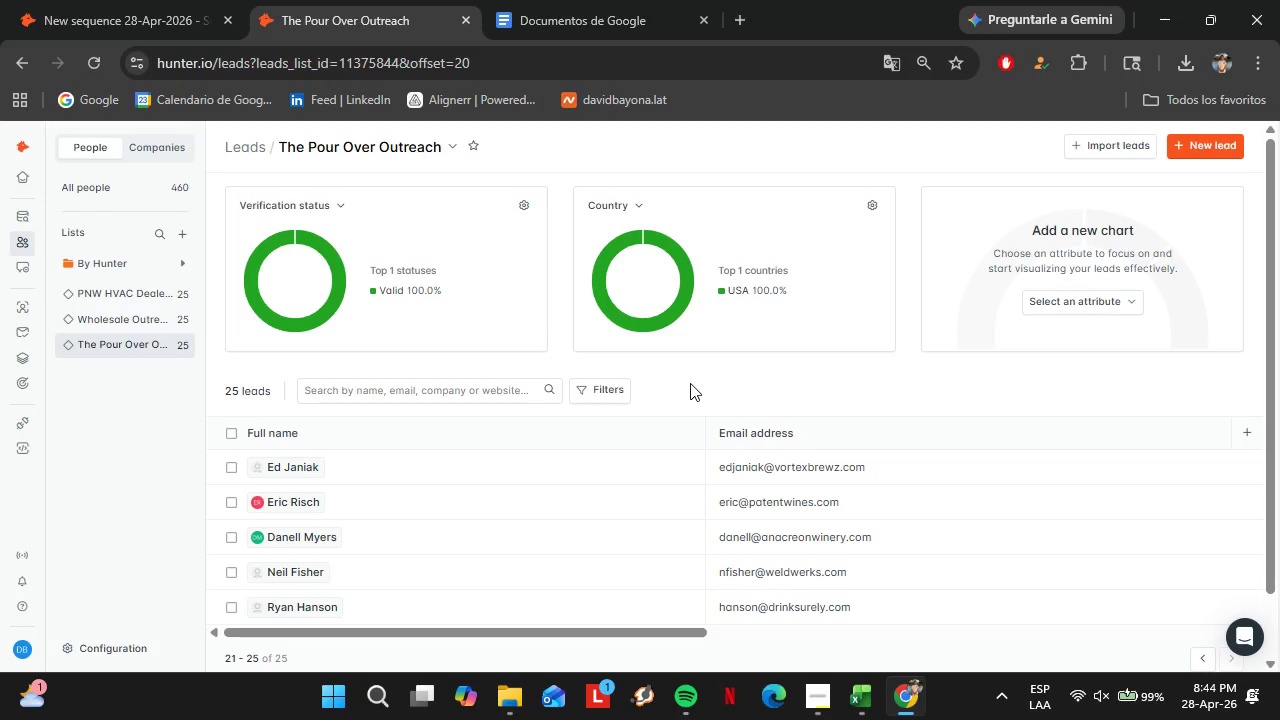 
wait(16.39)
 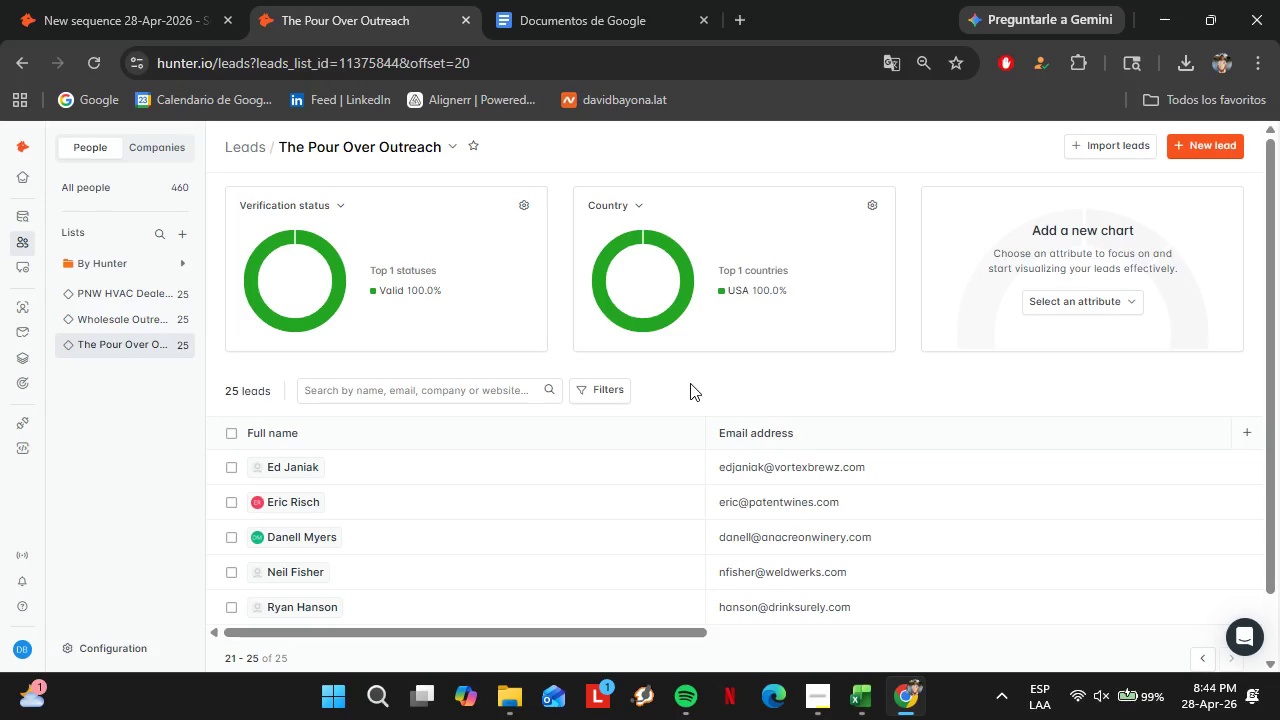 
left_click_drag(start_coordinate=[602, 634], to_coordinate=[883, 642])
 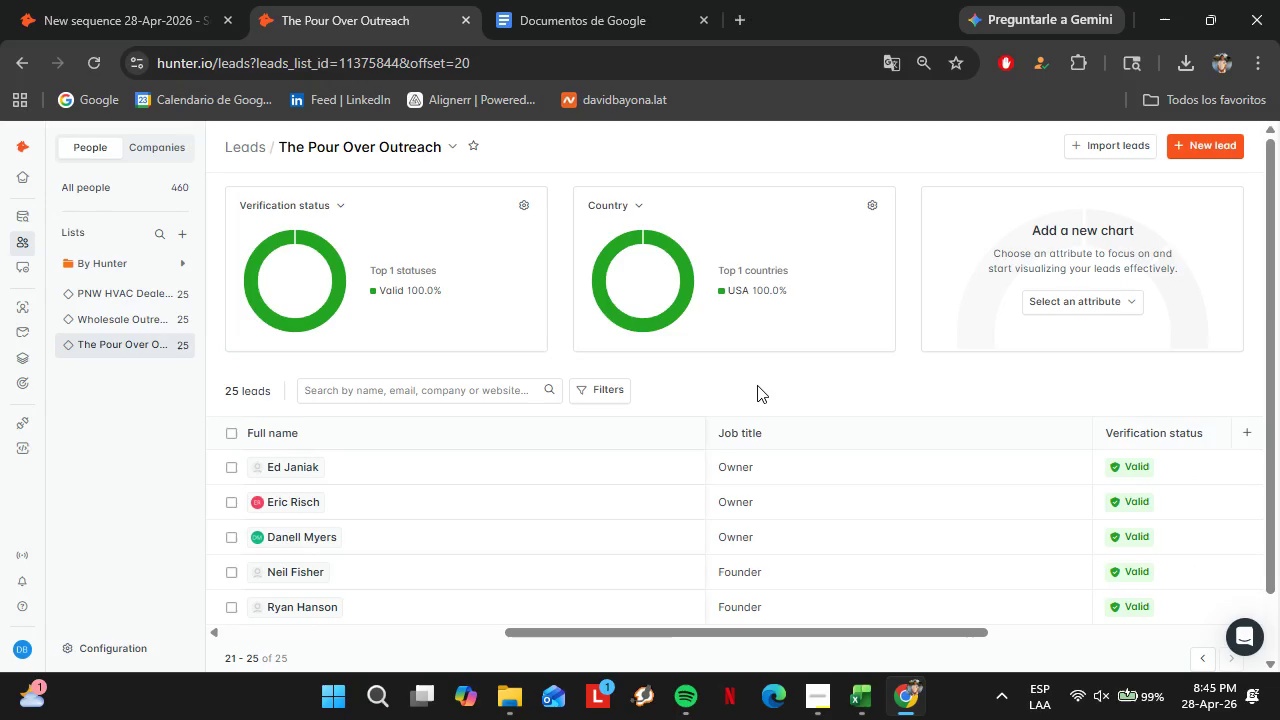 
key(PrintScreen)
 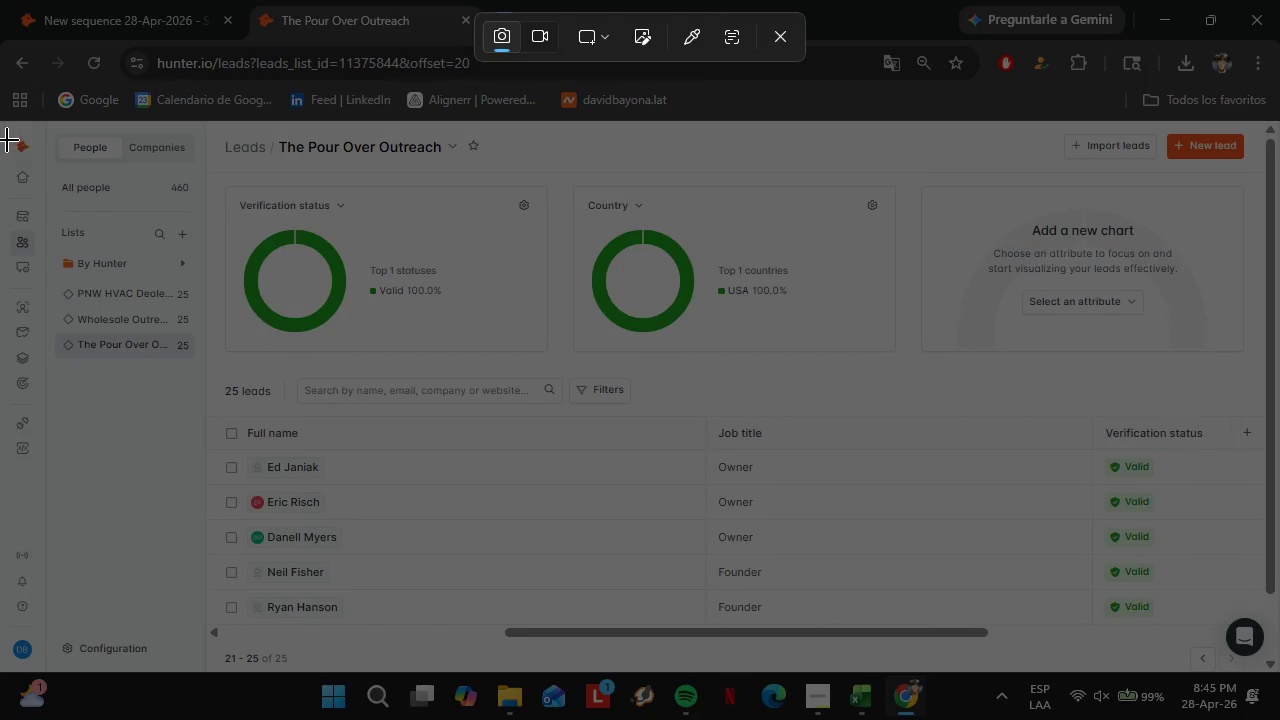 
left_click_drag(start_coordinate=[0, 122], to_coordinate=[1279, 671])
 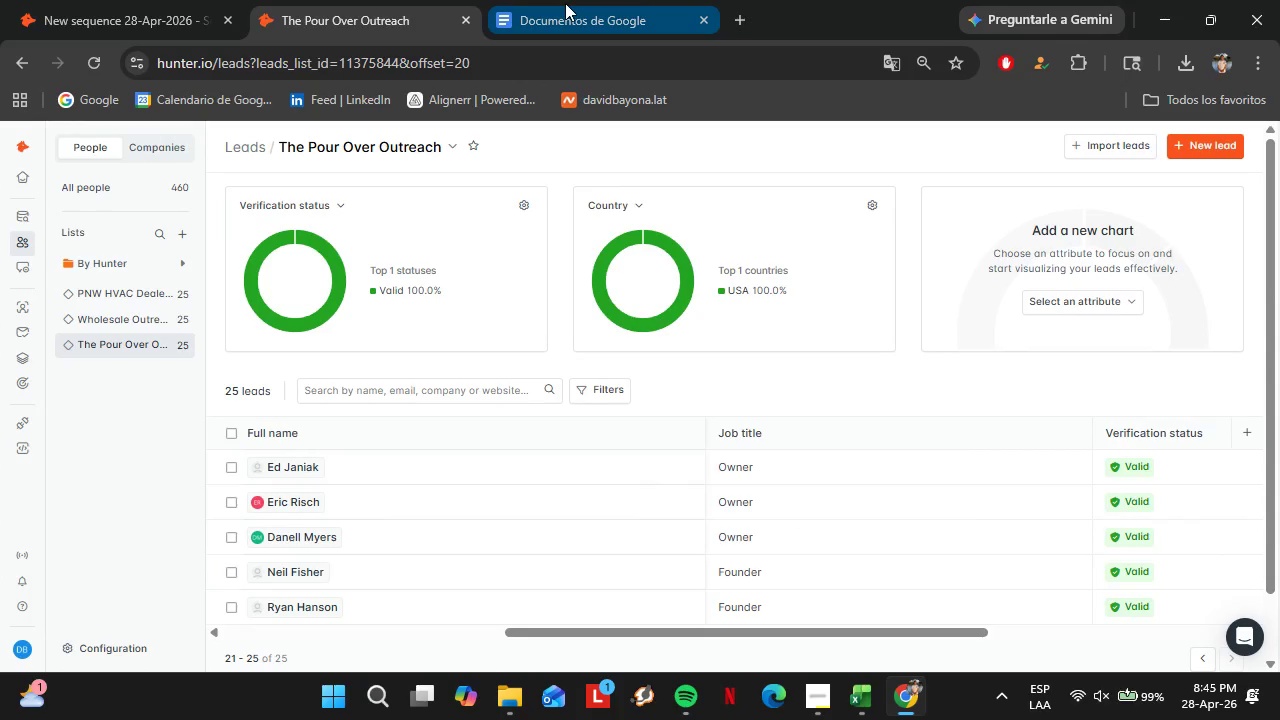 
left_click([552, 4])
 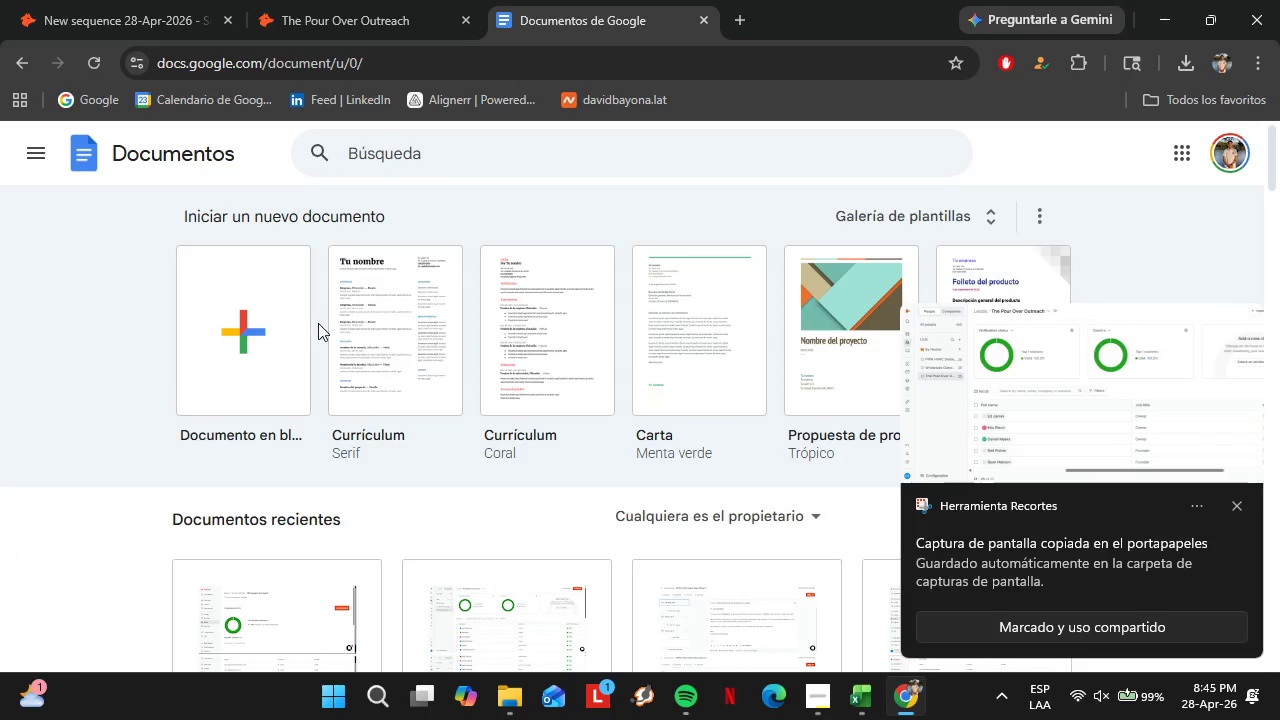 
left_click([254, 340])
 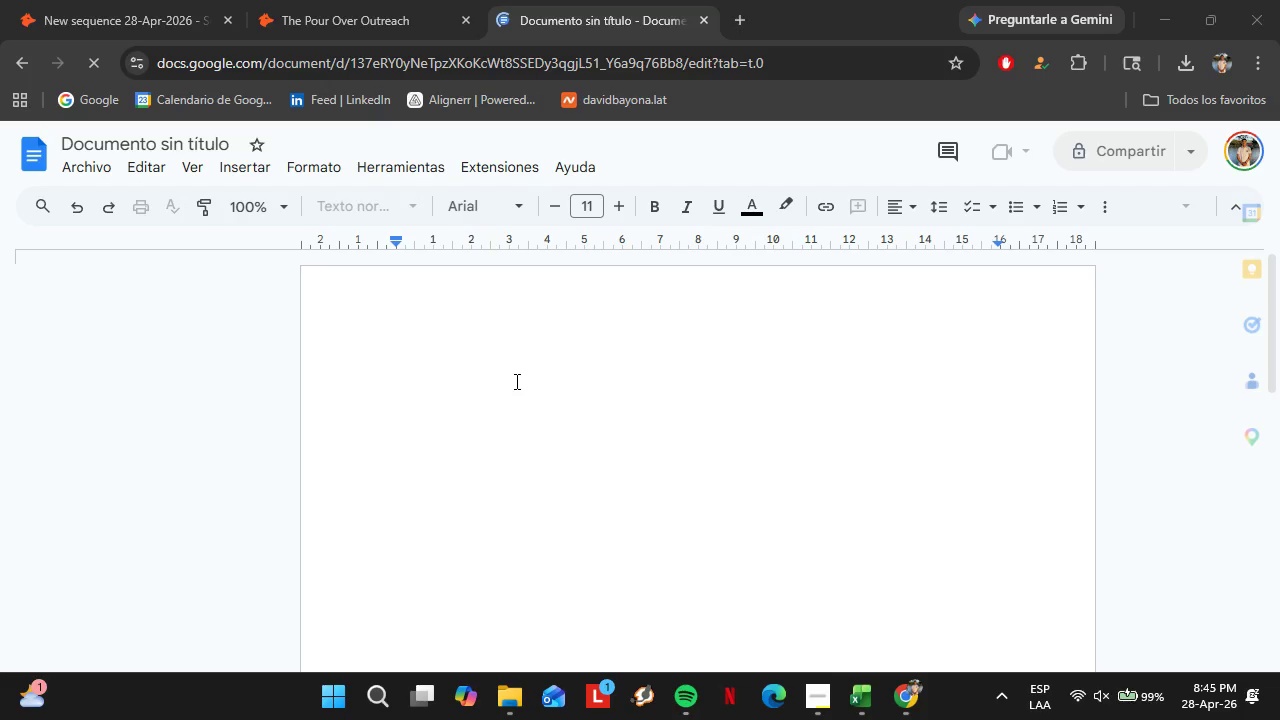 
wait(6.94)
 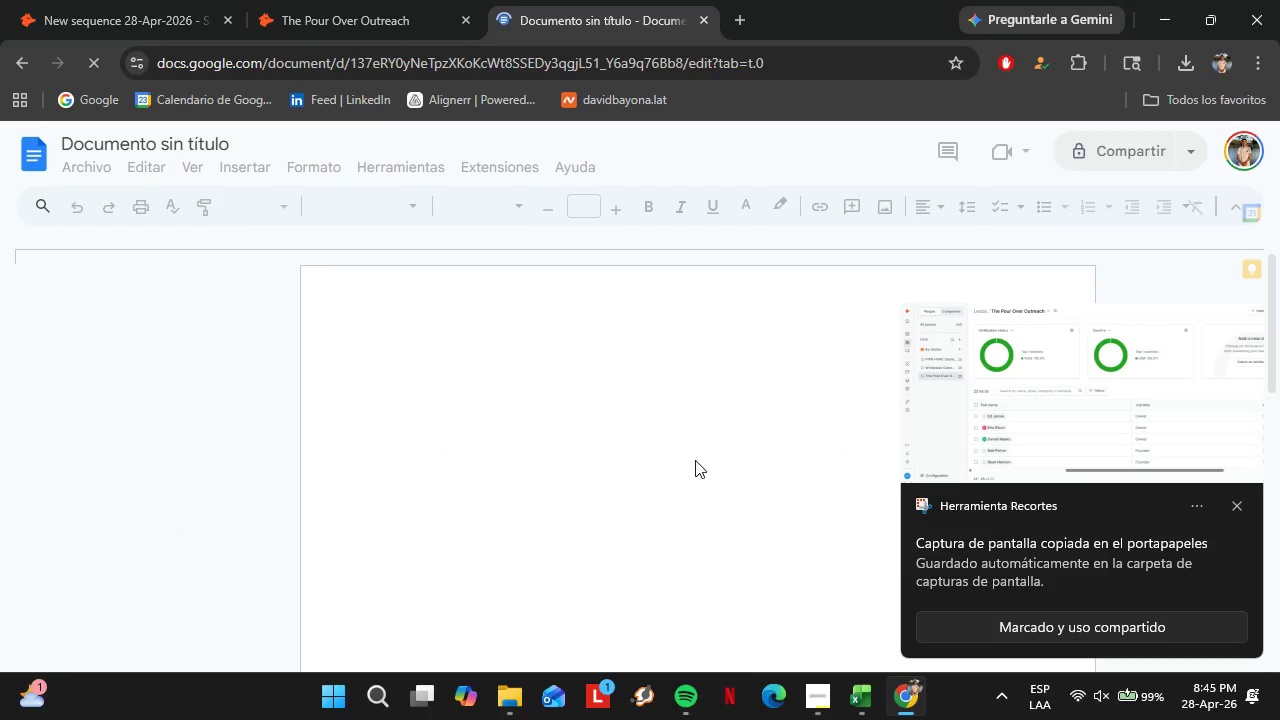 
left_click([233, 166])
 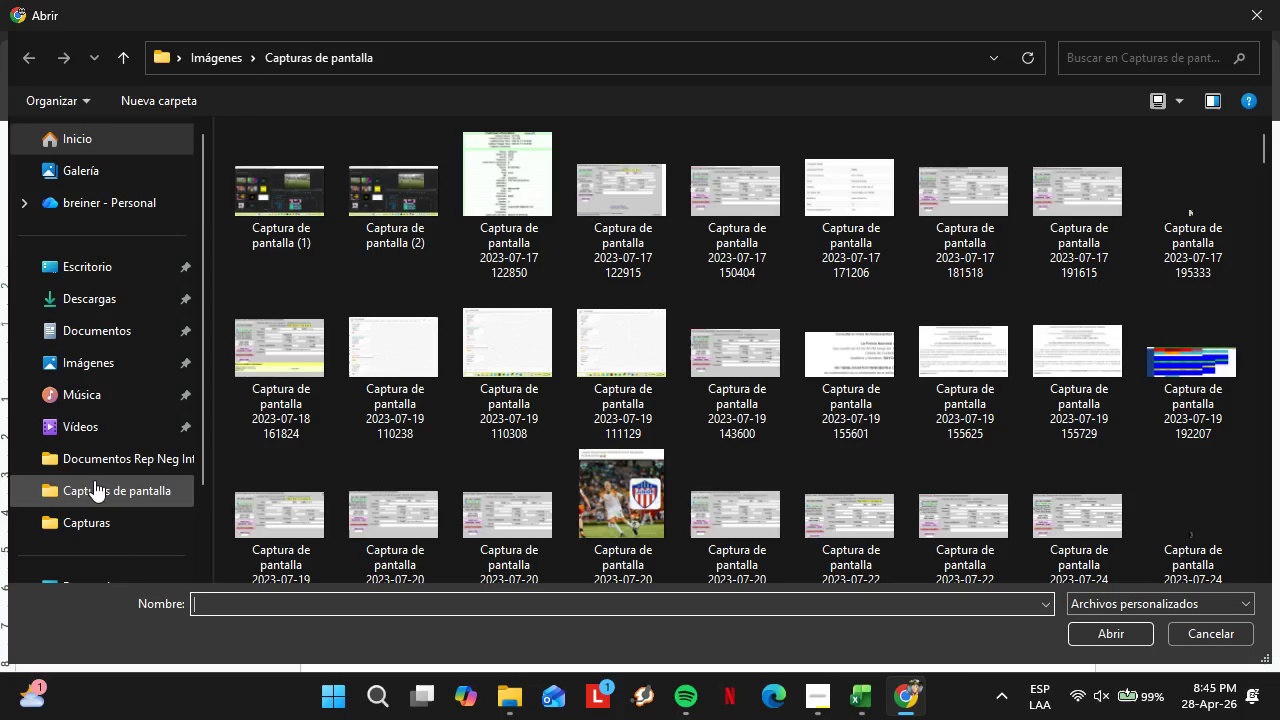 
wait(6.02)
 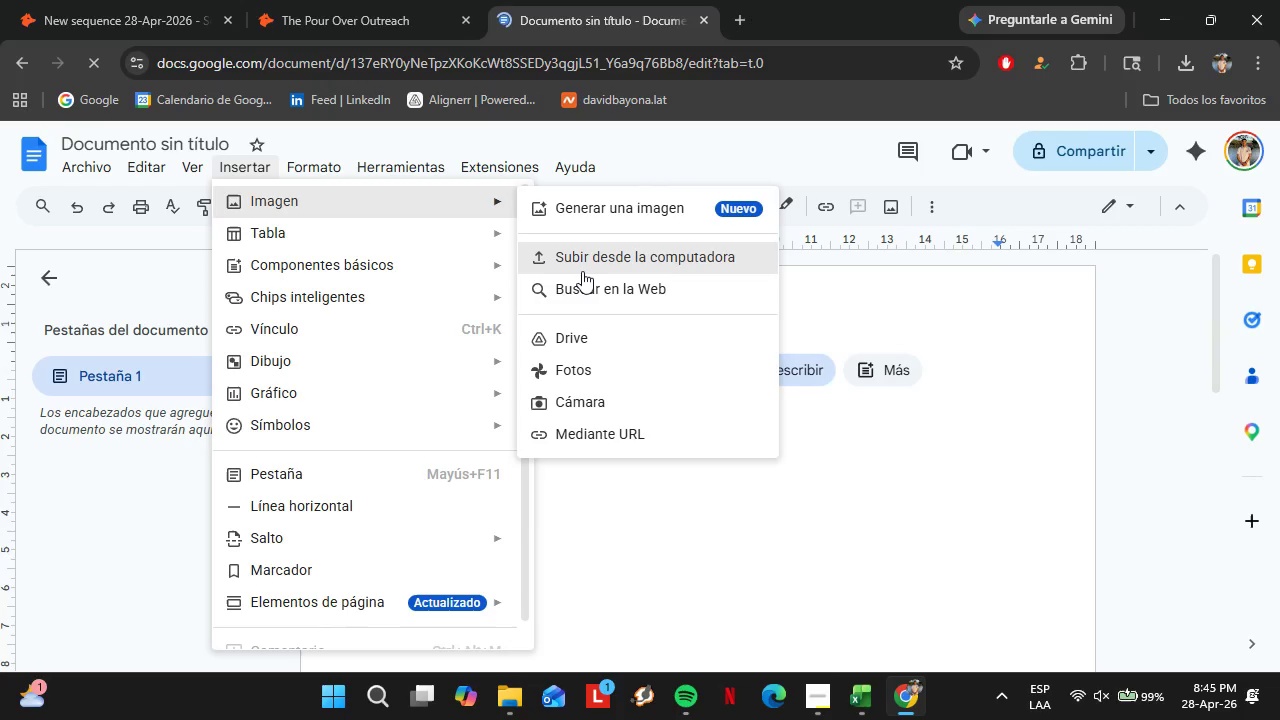 
left_click_drag(start_coordinate=[1264, 154], to_coordinate=[1259, 565])
 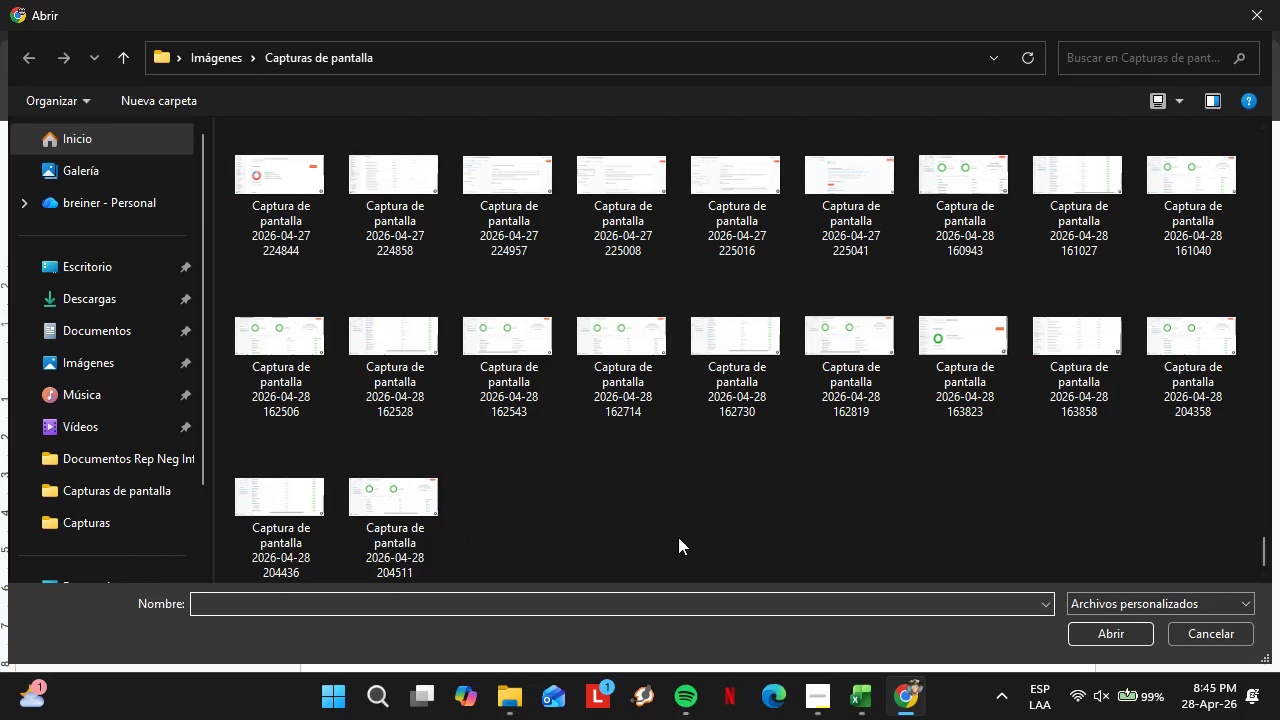 
hold_key(key=ControlLeft, duration=3.05)
left_click([1208, 346])
 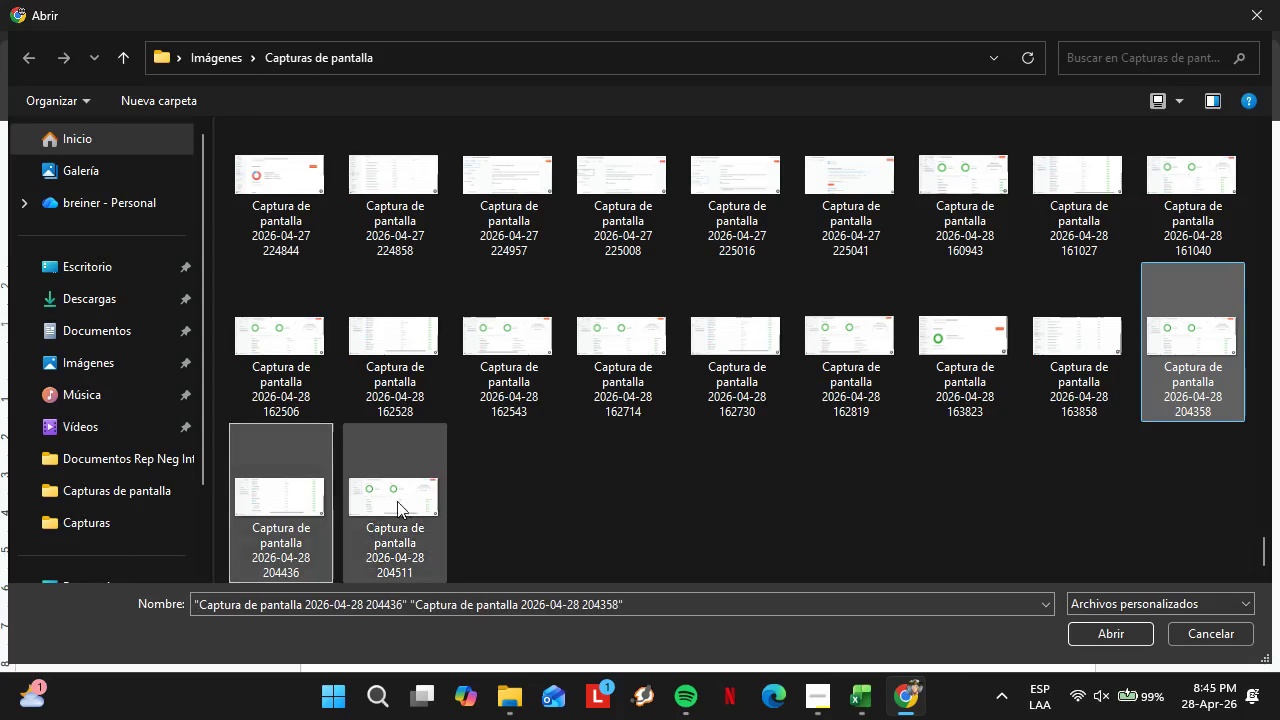 
double_click([421, 506])
 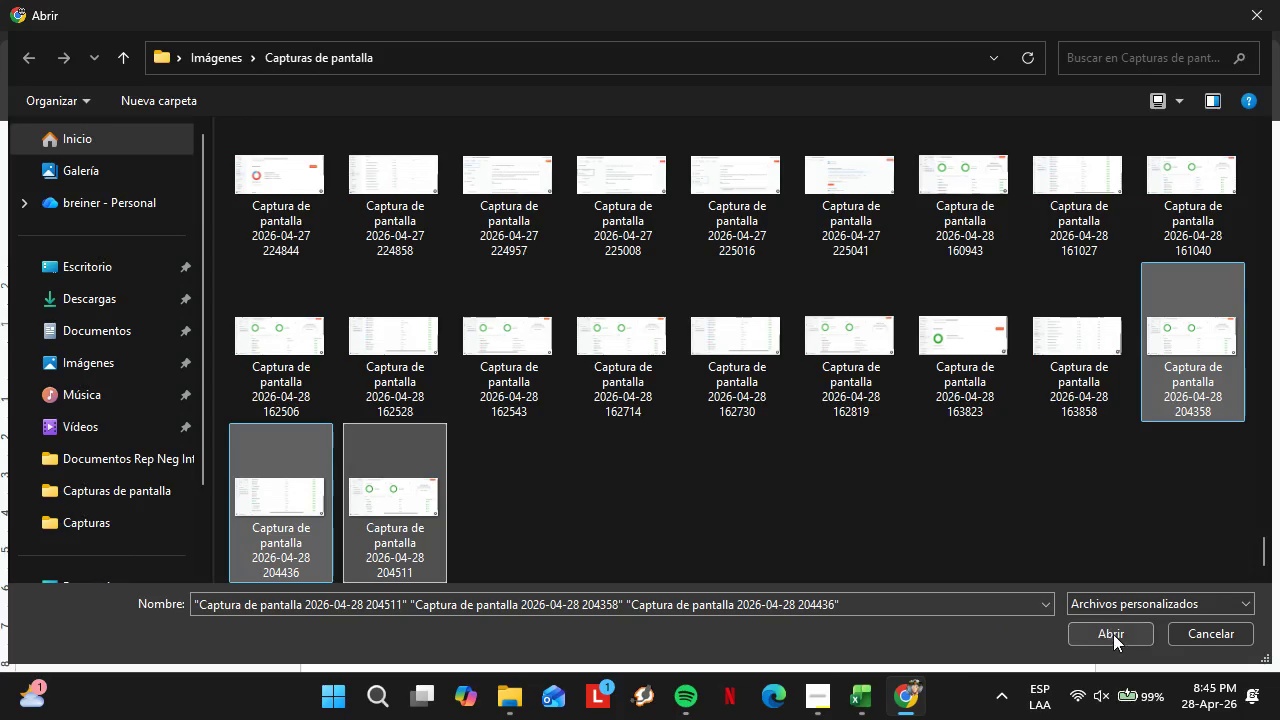 
left_click([1118, 639])
 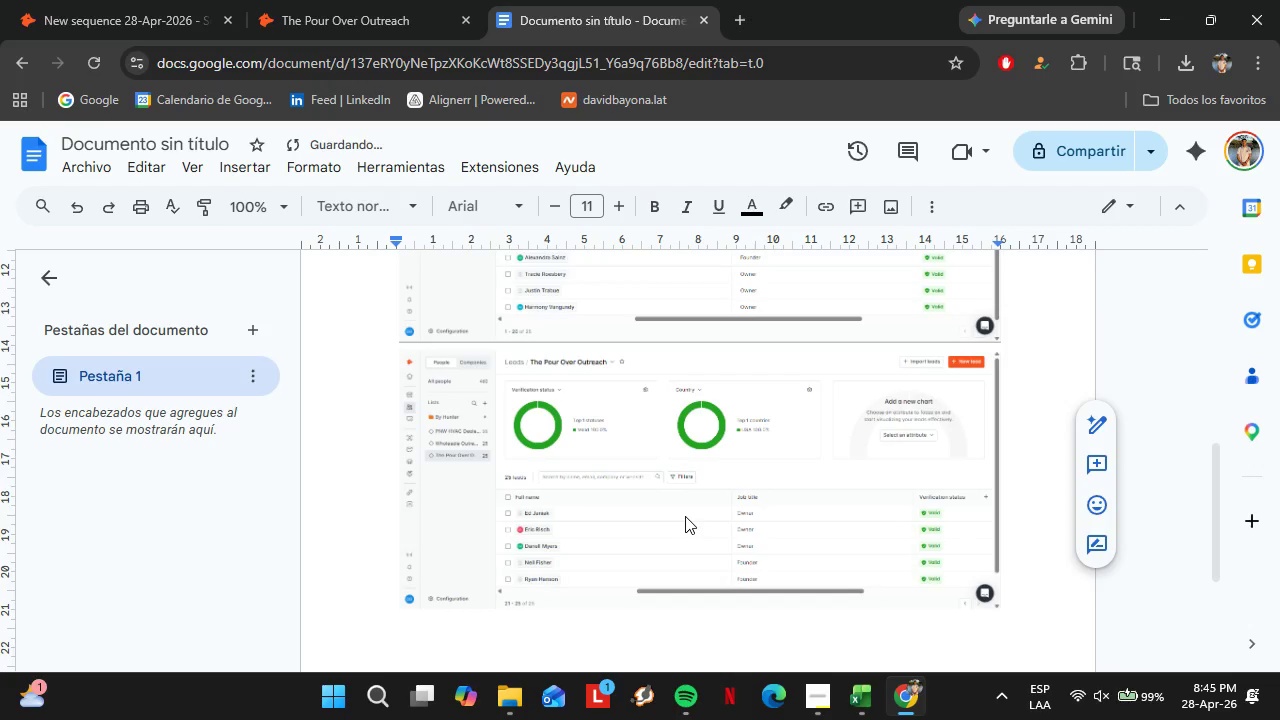 
left_click([642, 461])
 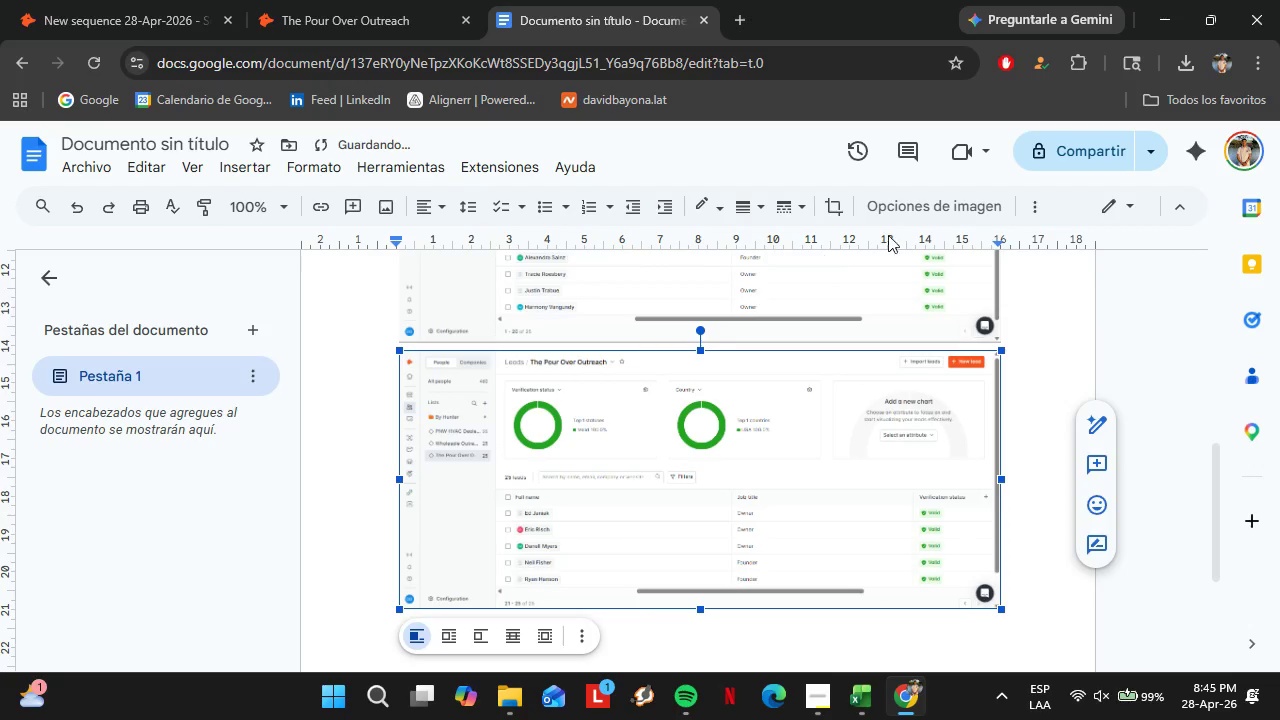 
left_click([842, 212])
 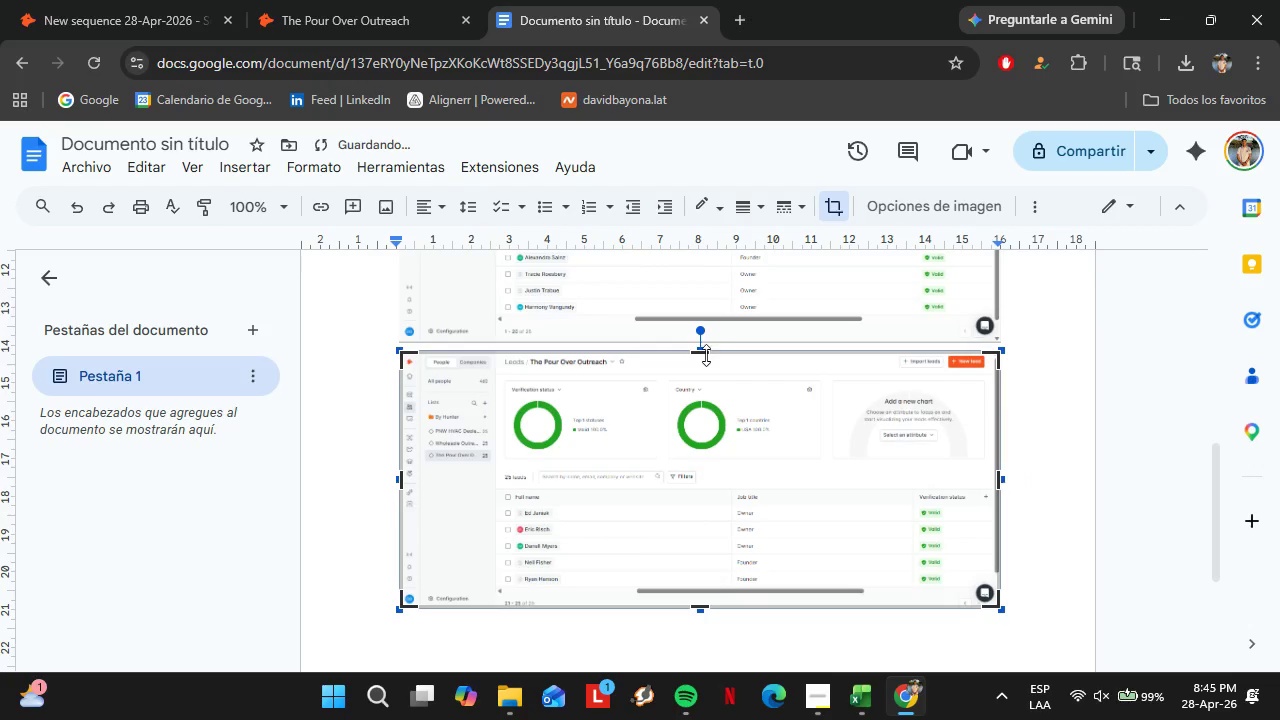 
left_click_drag(start_coordinate=[703, 353], to_coordinate=[698, 473])
 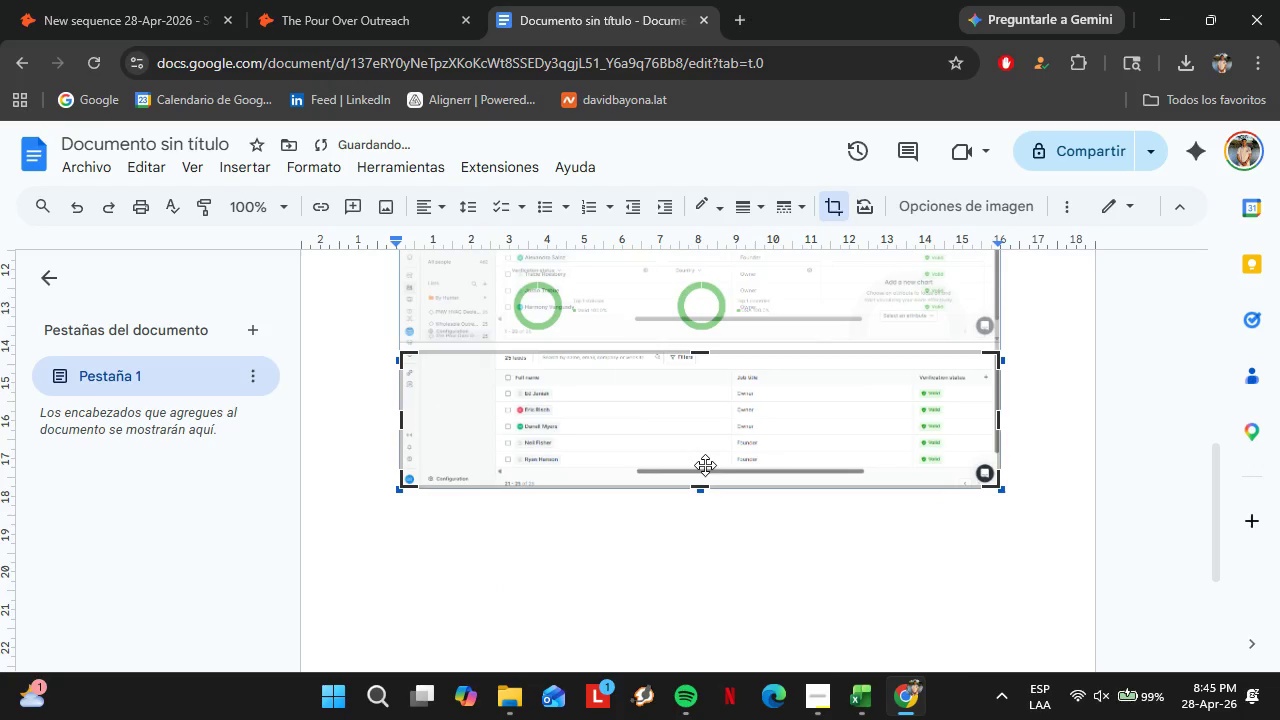 
key(Enter)
 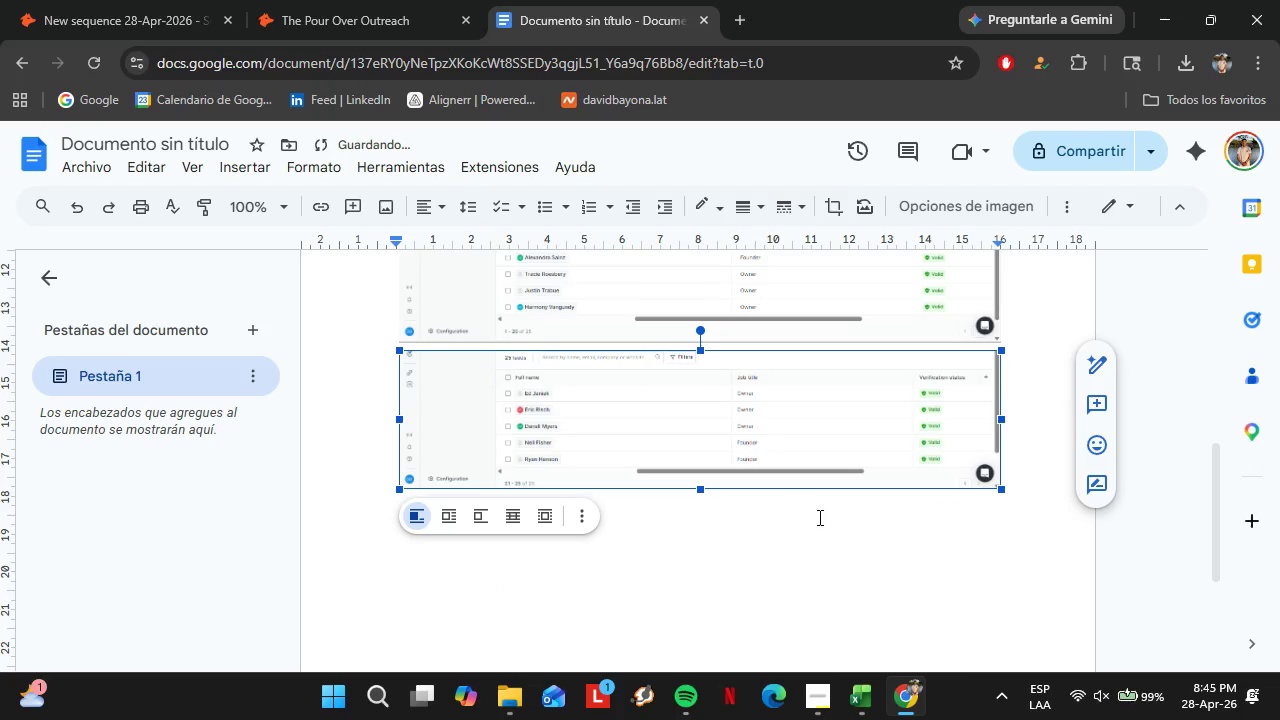 
left_click([830, 519])
 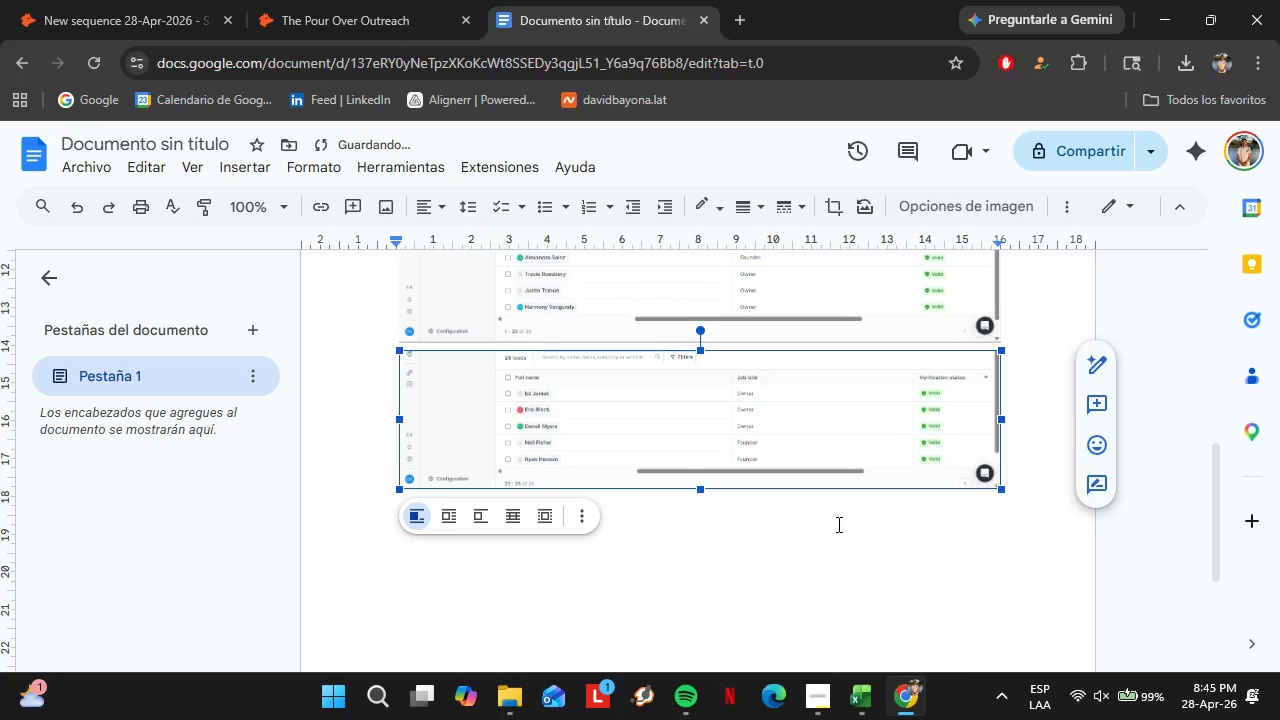 
scroll: coordinate [736, 526], scroll_direction: up, amount: 5.0
 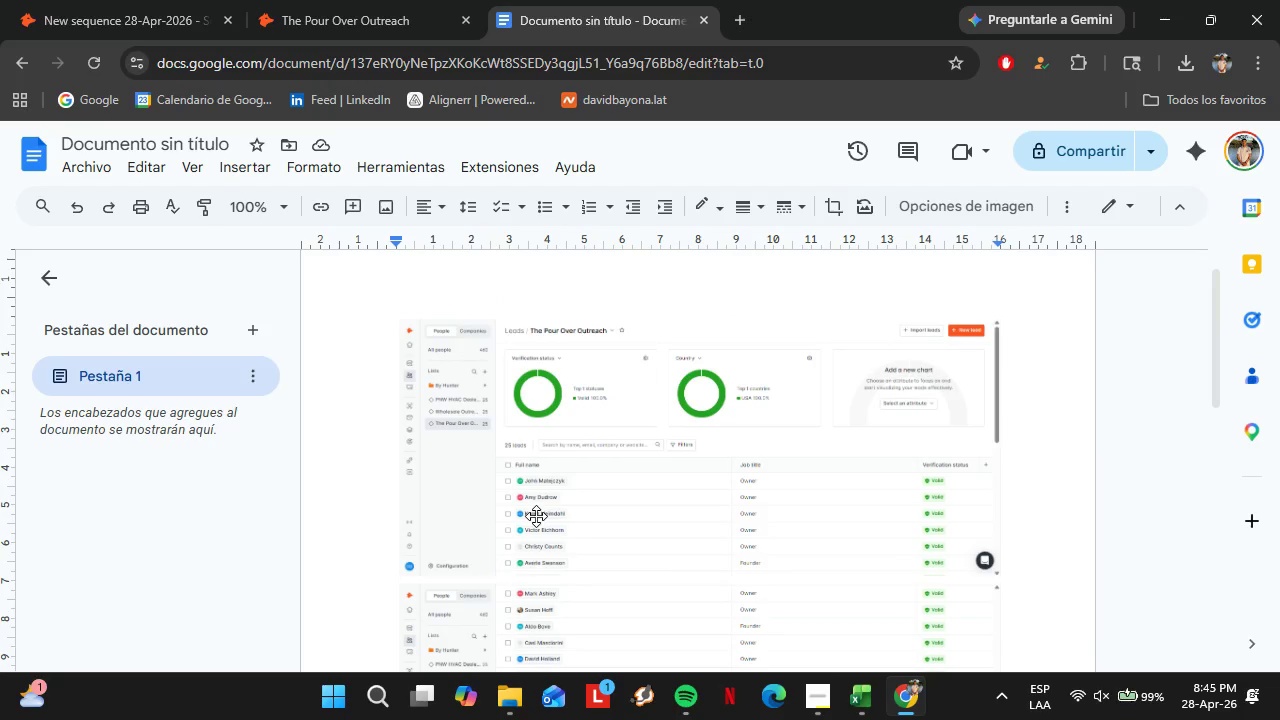 
scroll: coordinate [581, 531], scroll_direction: down, amount: 5.0
 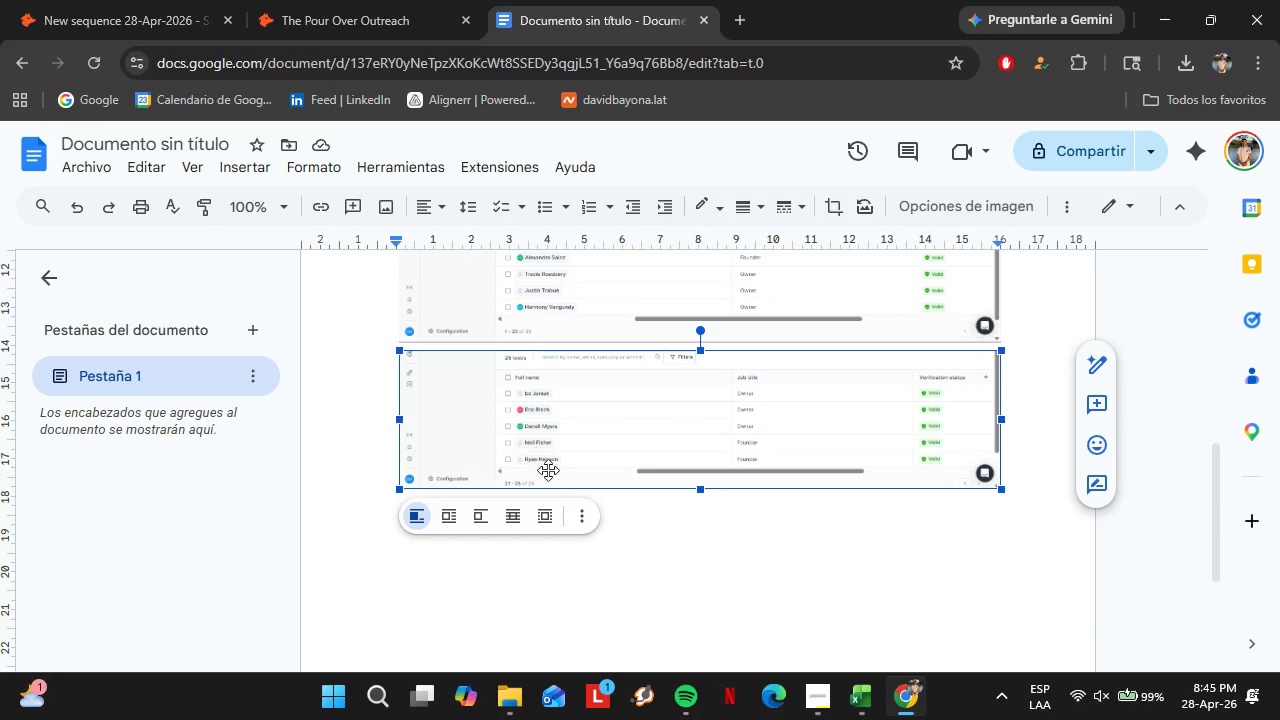 
left_click([663, 586])
 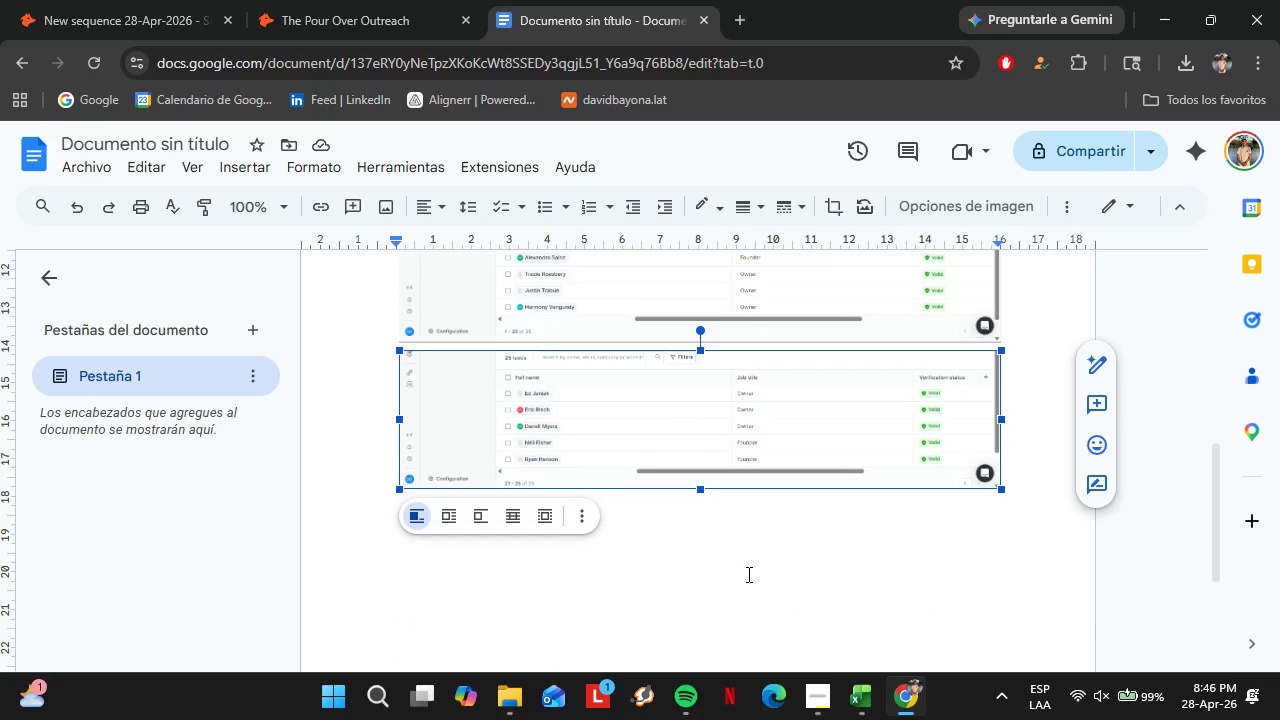 
key(Enter)
 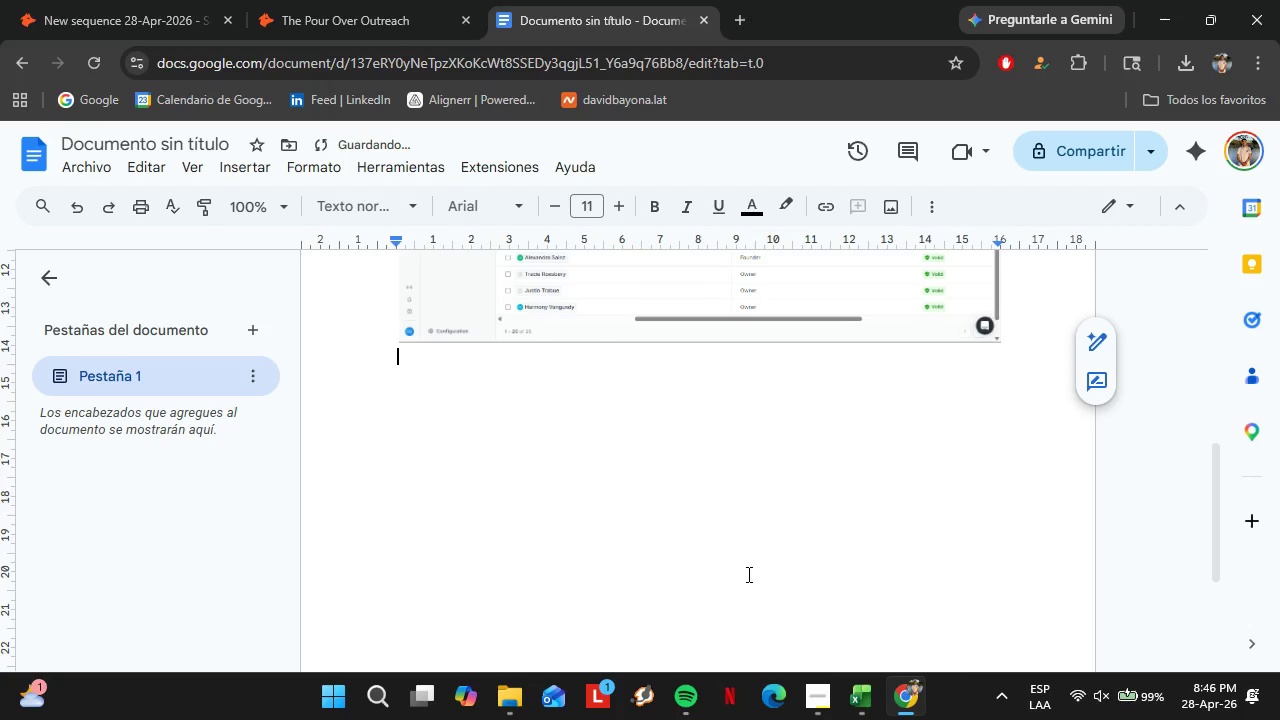 
key(Control+ControlLeft)
 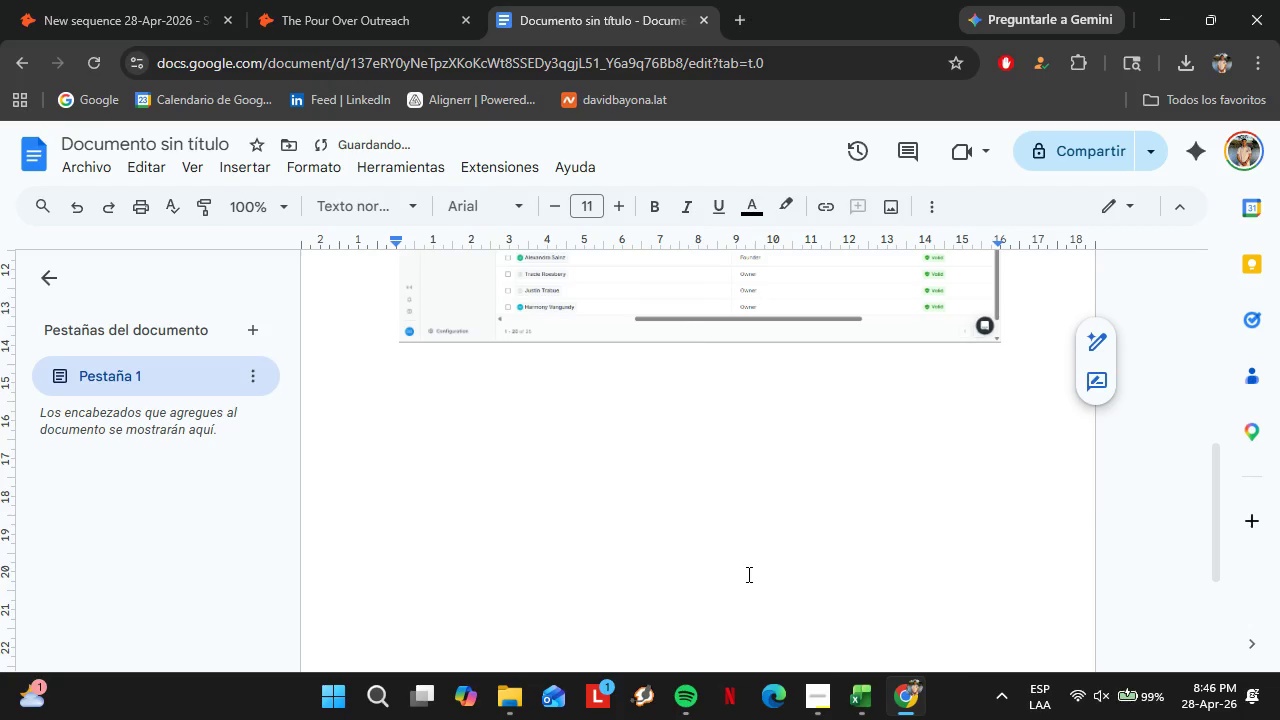 
key(Control+Z)